 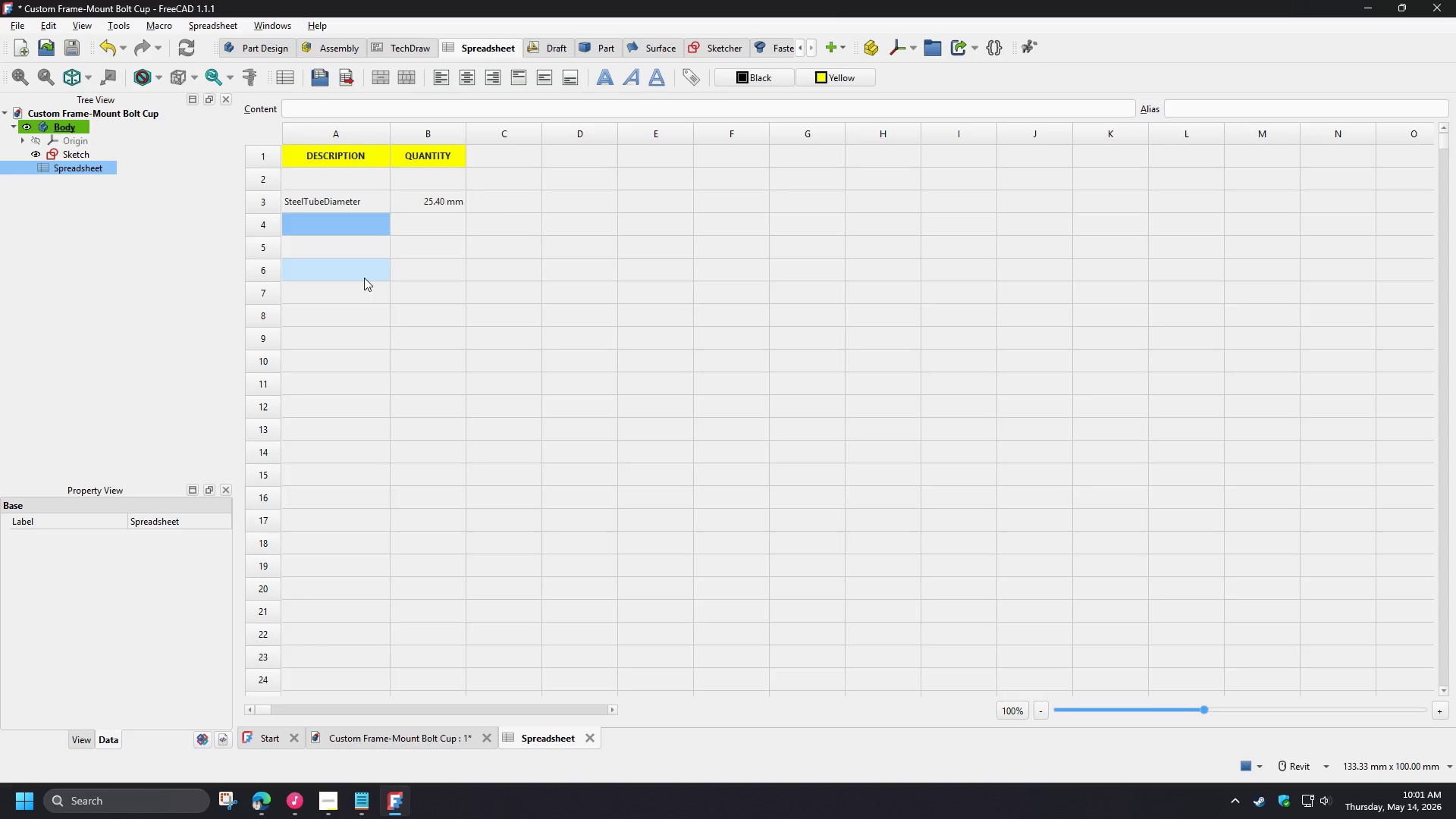 
type(BowlDu)
key(Backspace)
type(iameter)
 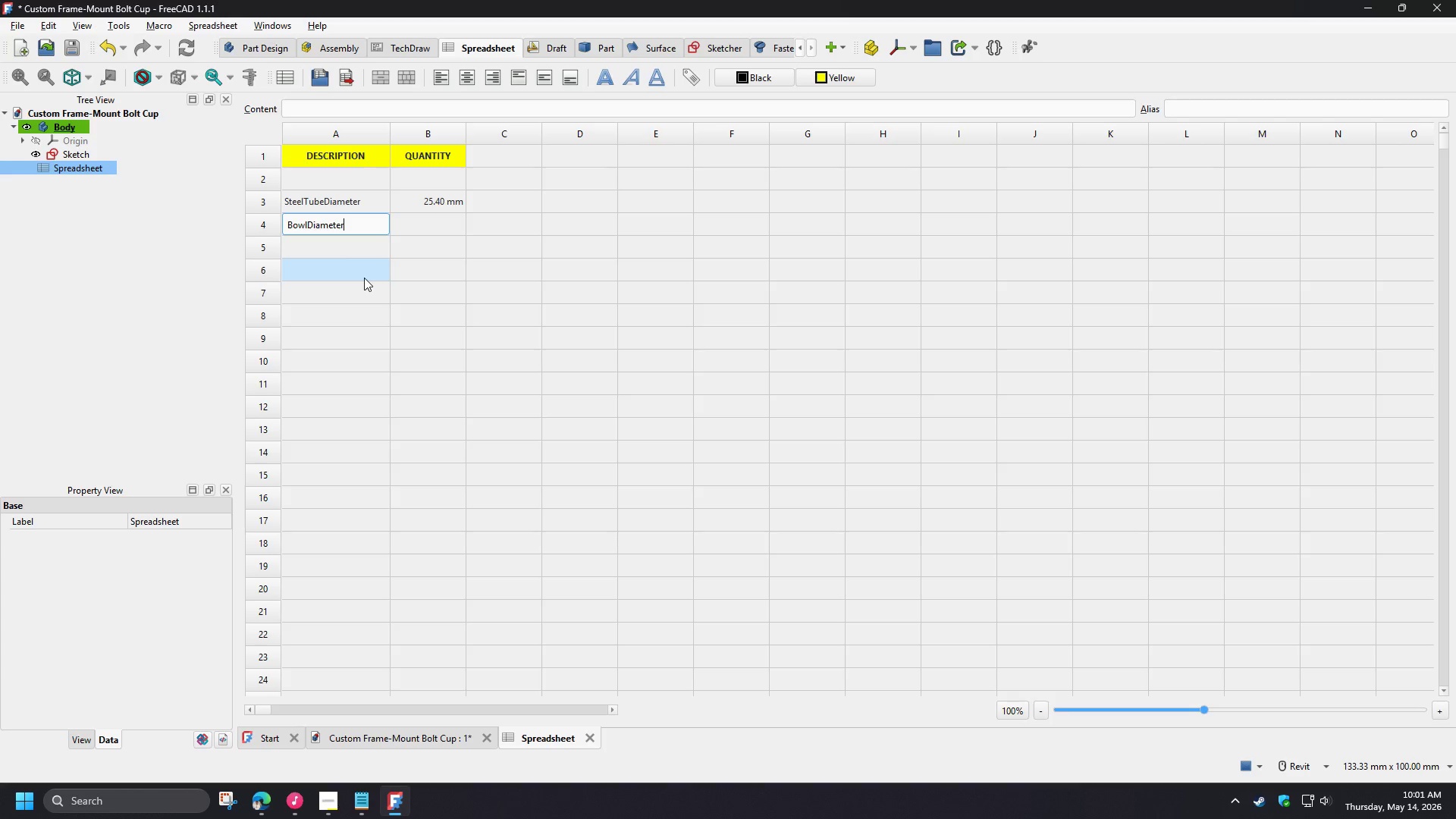 
left_click([443, 222])
 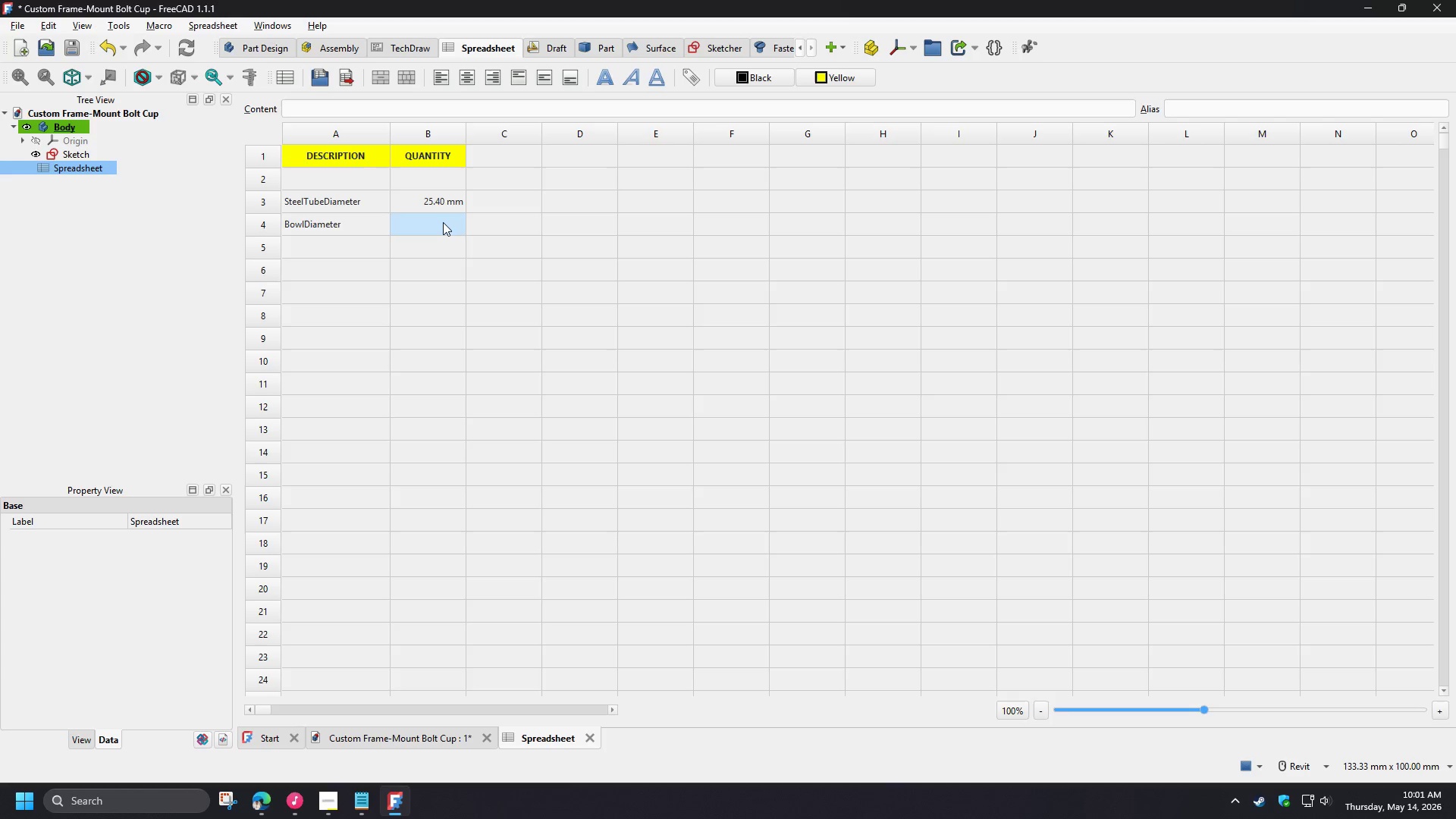 
type(60mm)
key(NumpadEnter)
 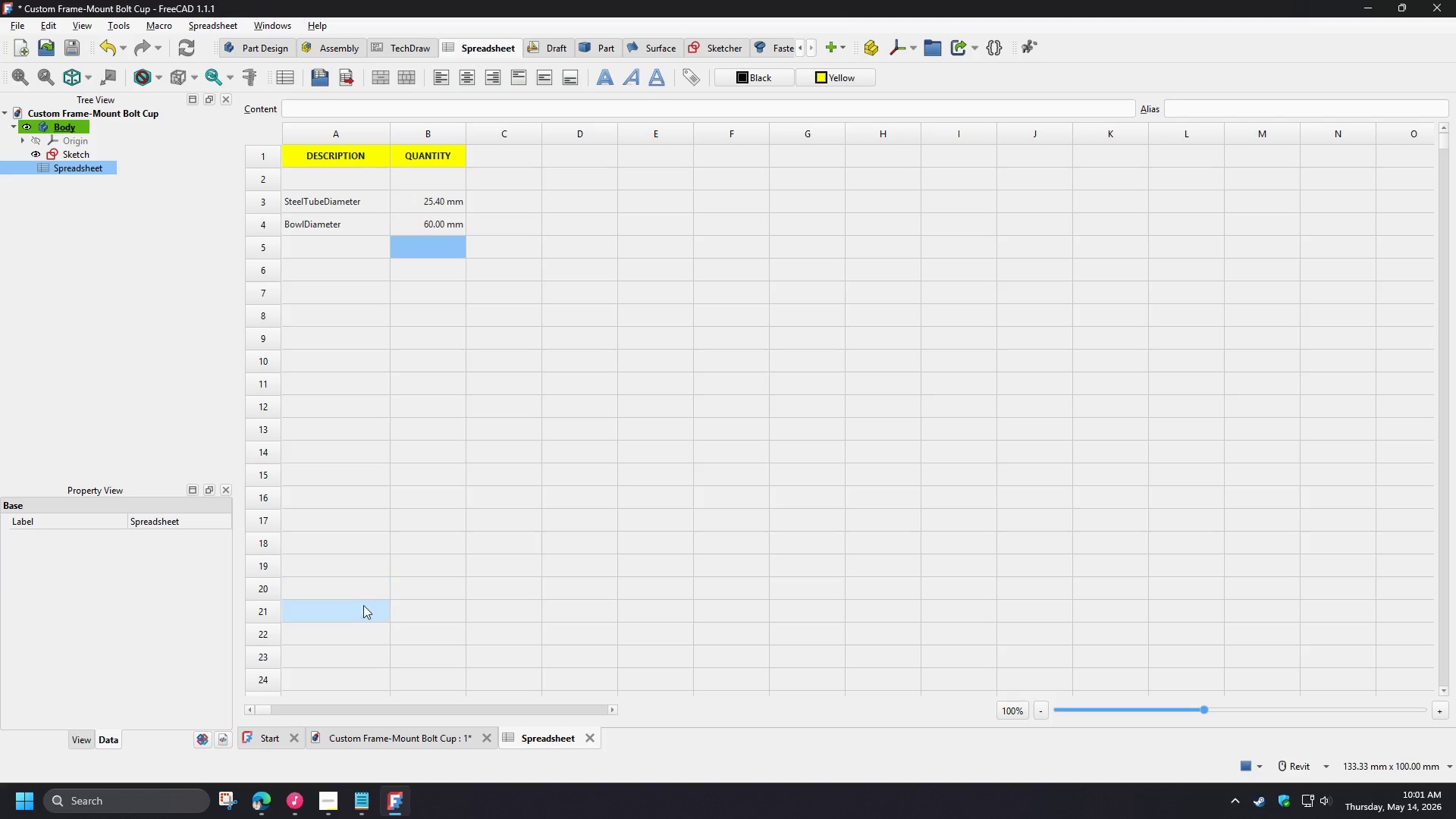 
left_click([331, 805])